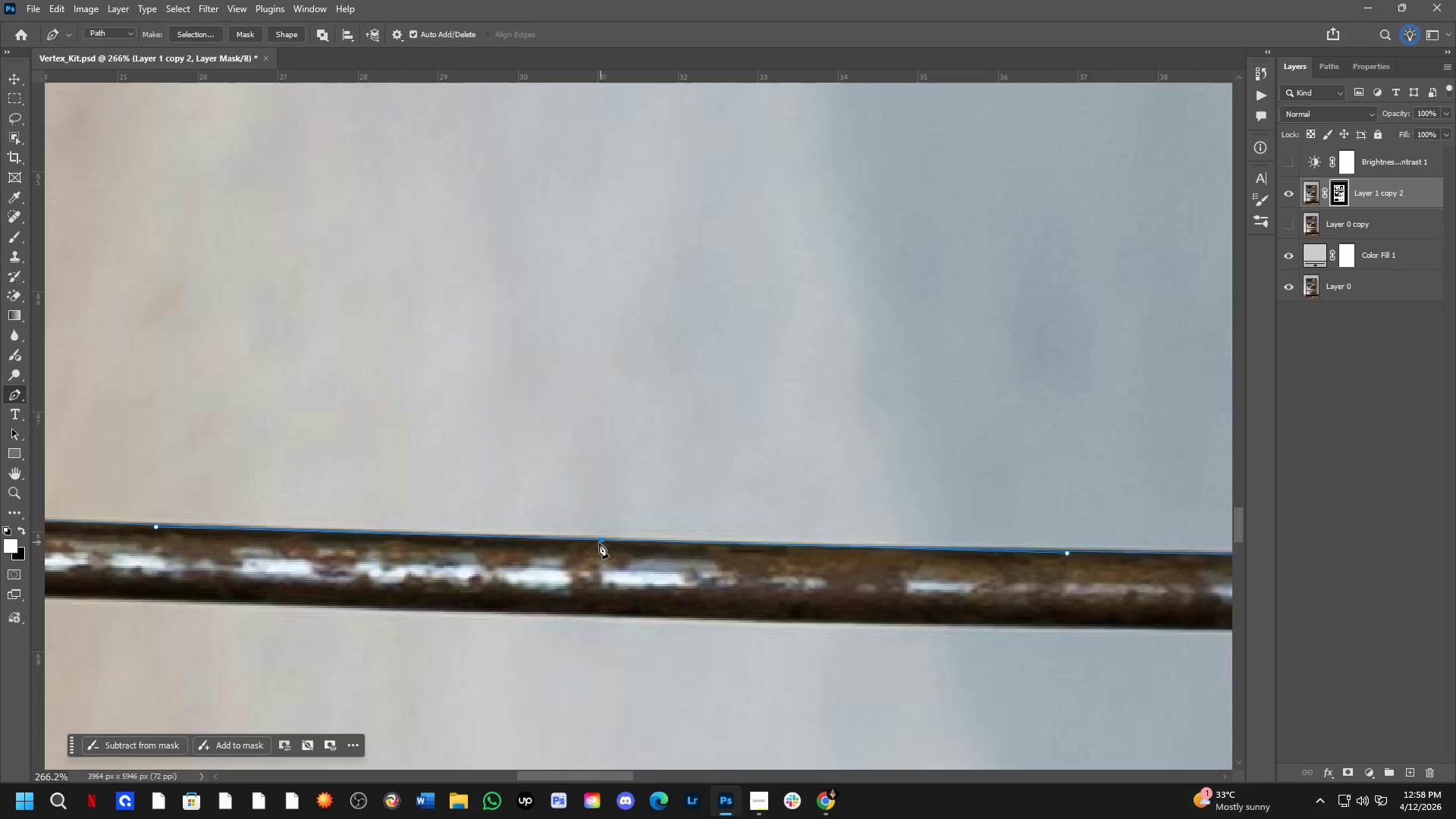 
key(Shift+ShiftLeft)
 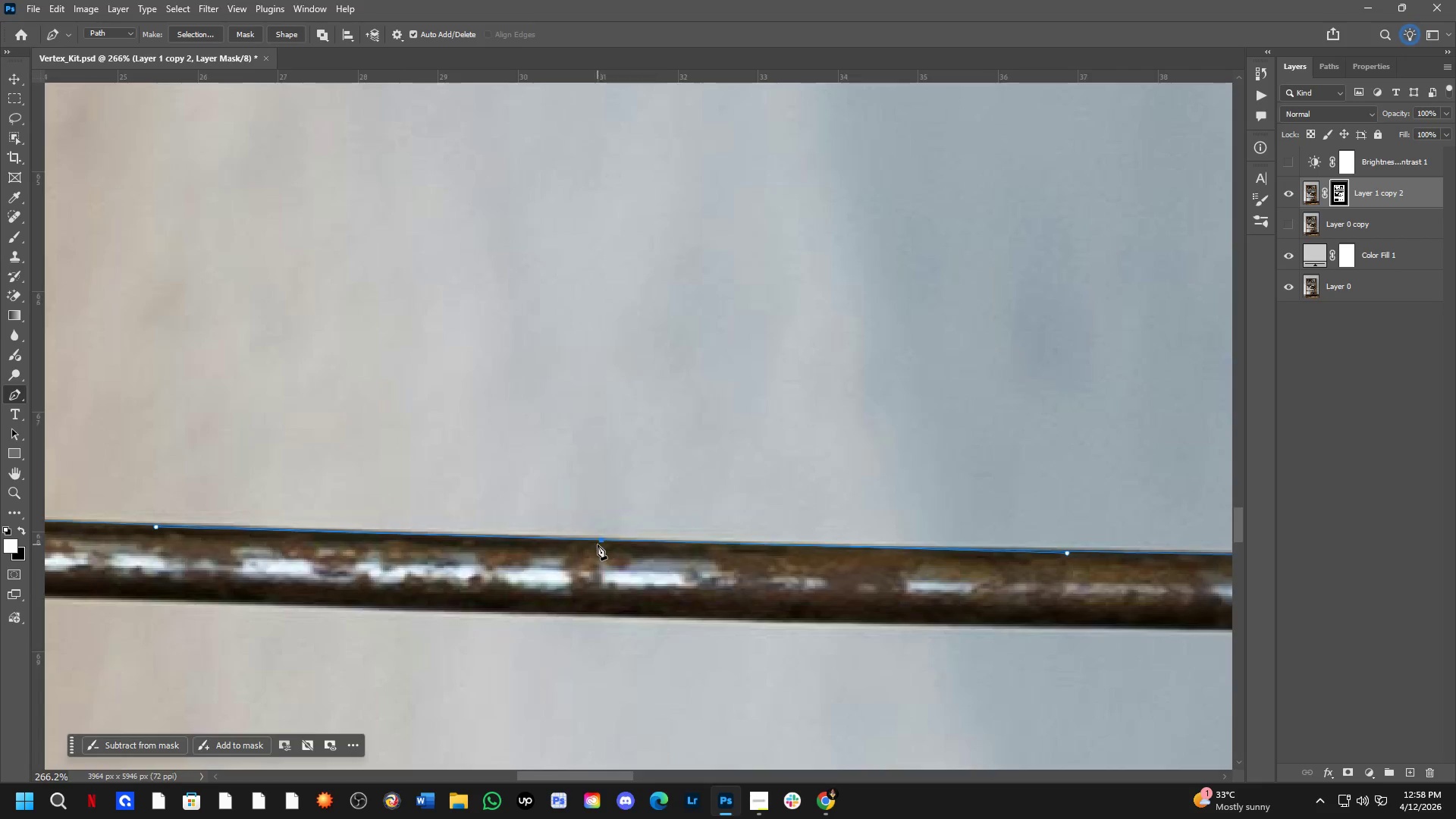 
hold_key(key=Space, duration=0.66)
 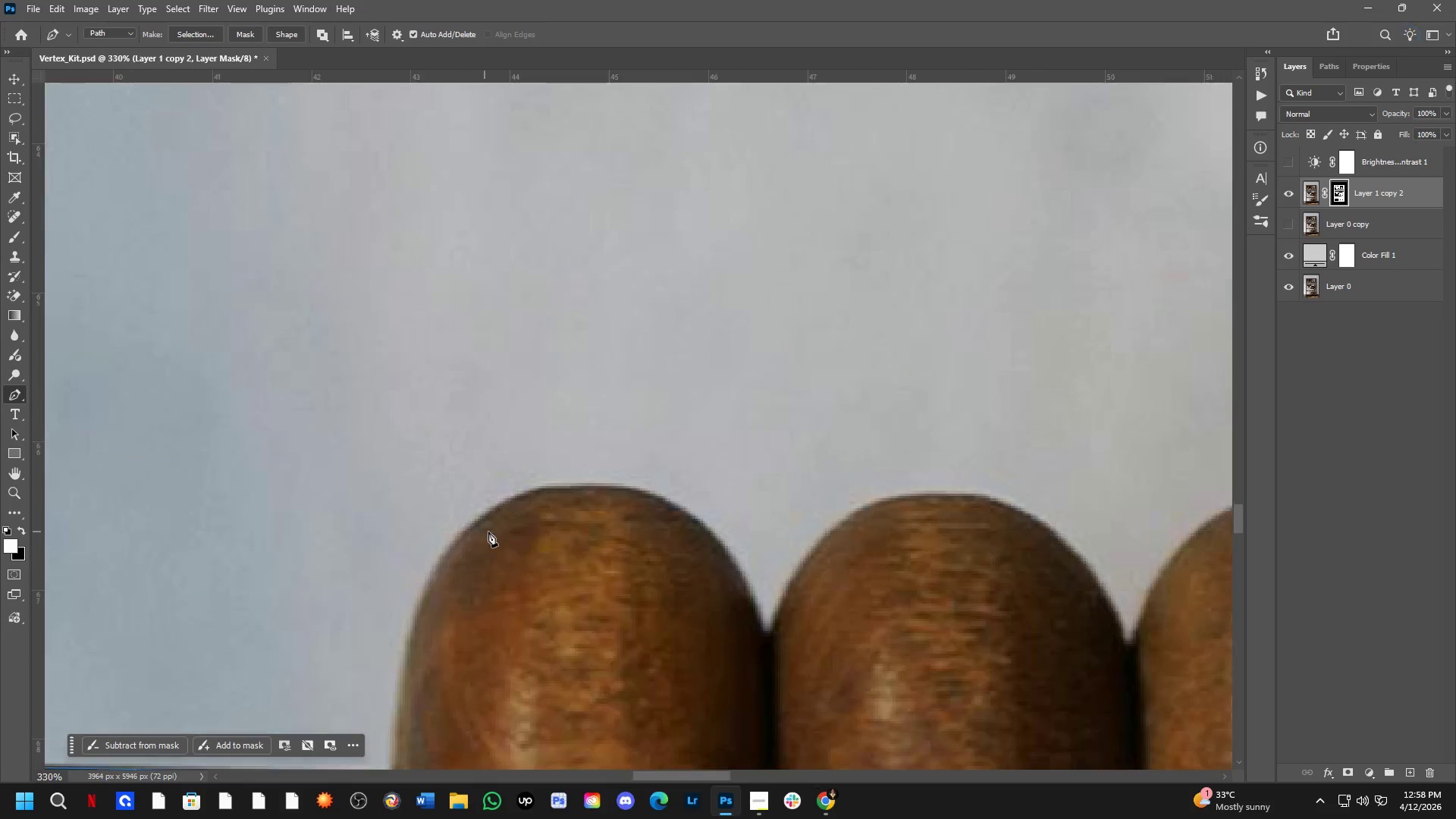 
left_click_drag(start_coordinate=[758, 607], to_coordinate=[359, 657])
 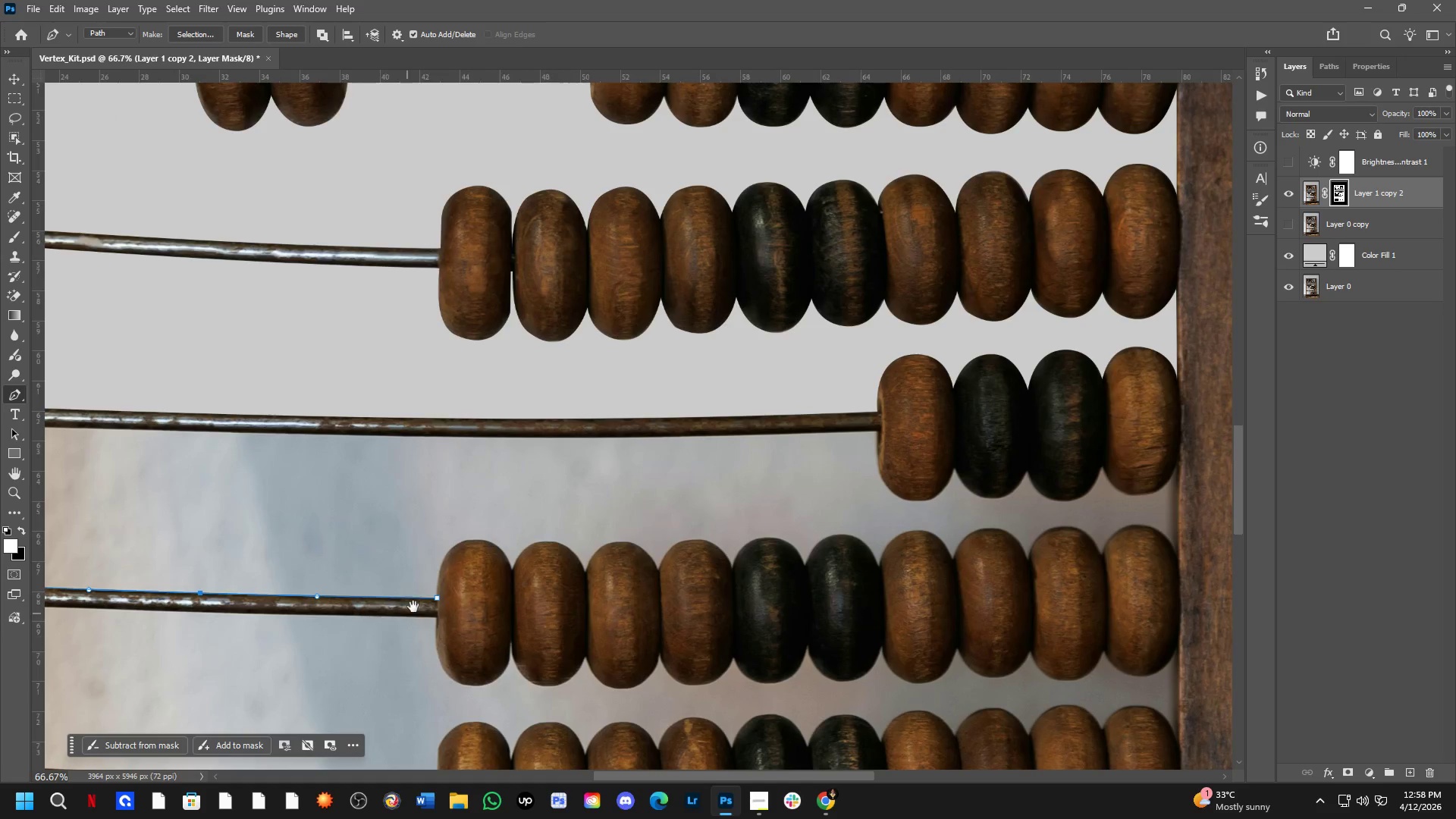 
scroll: coordinate [598, 544], scroll_direction: down, amount: 3.0
 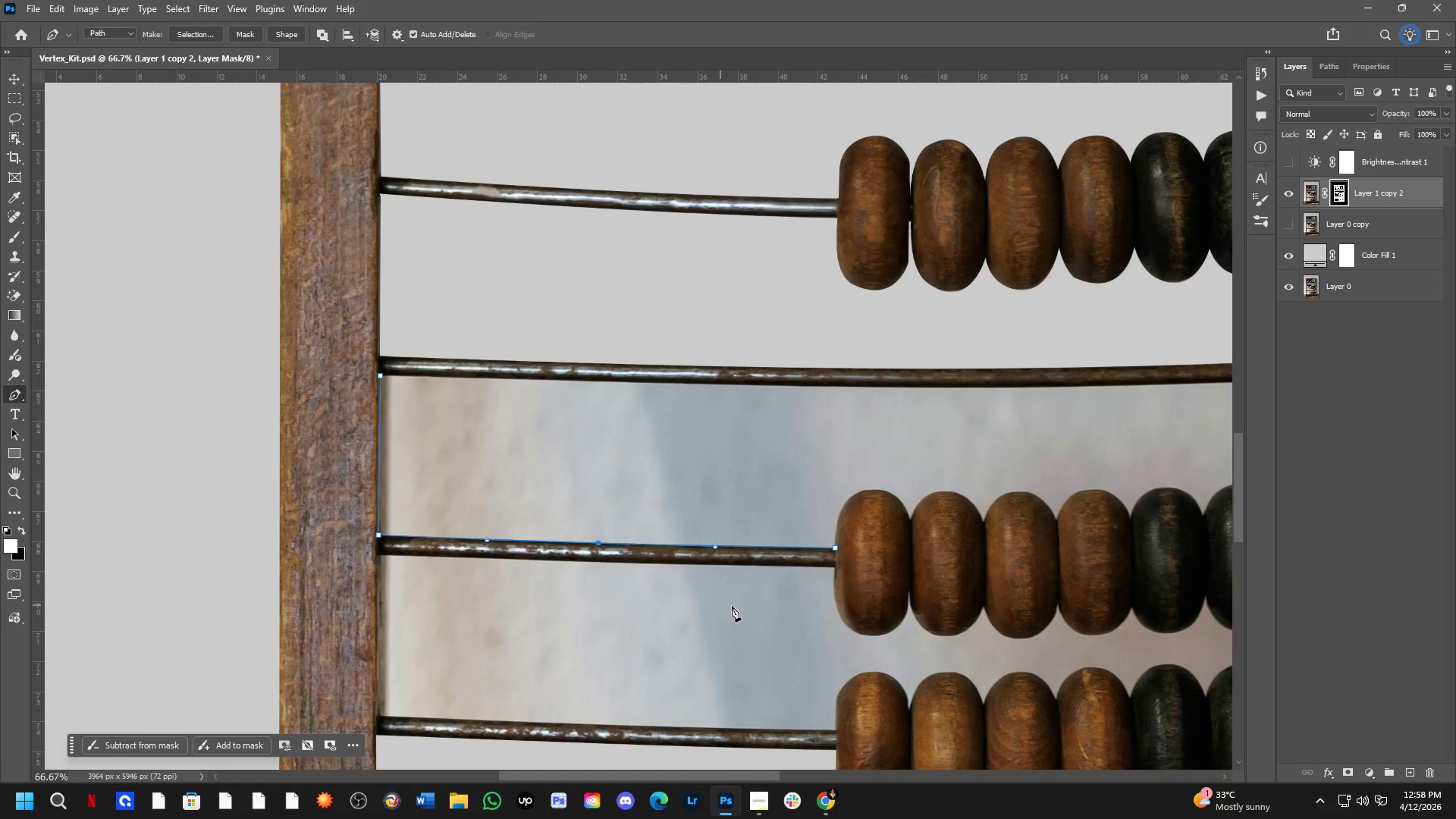 
key(Shift+ShiftLeft)
 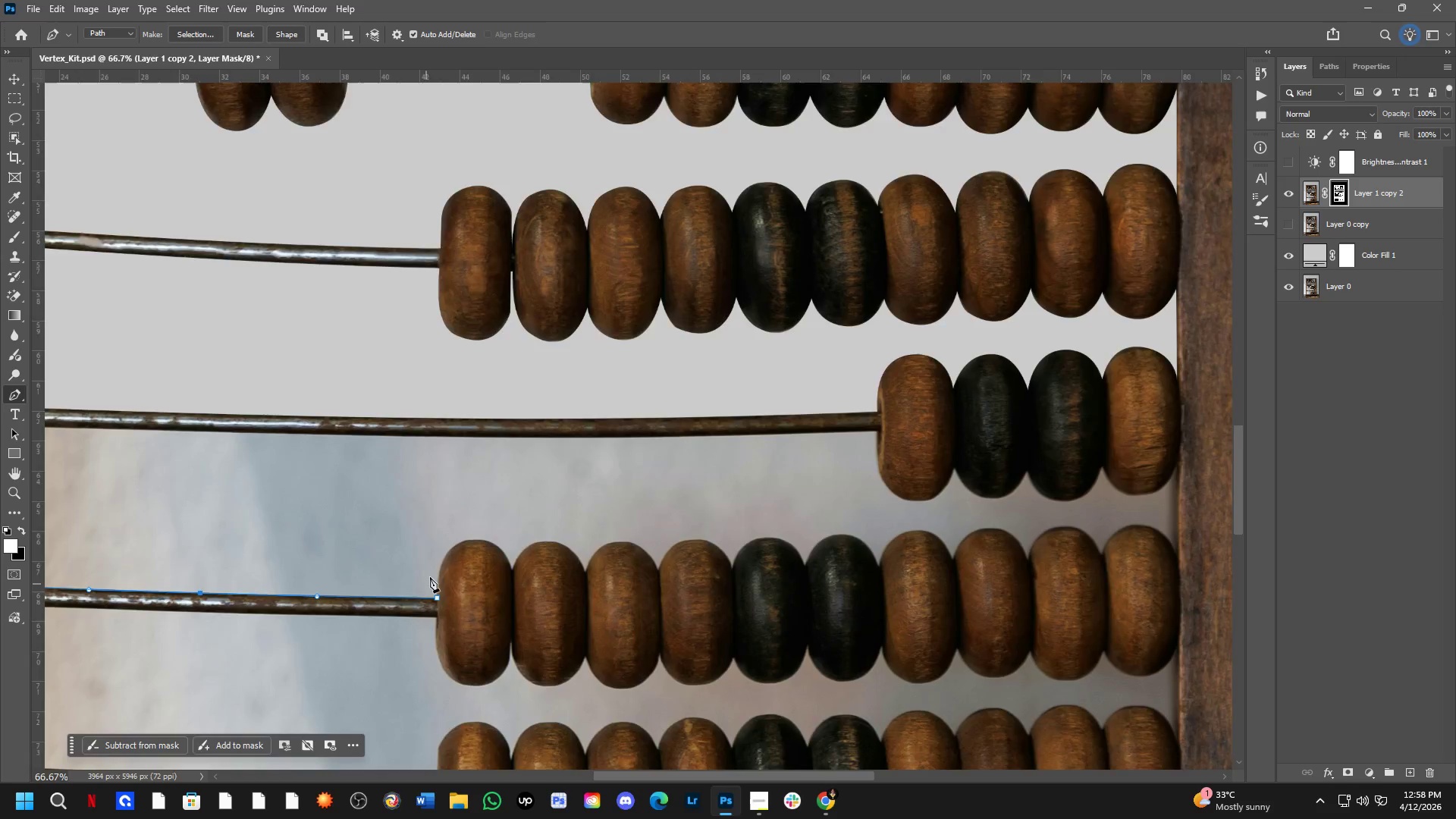 
scroll: coordinate [480, 532], scroll_direction: up, amount: 4.0
 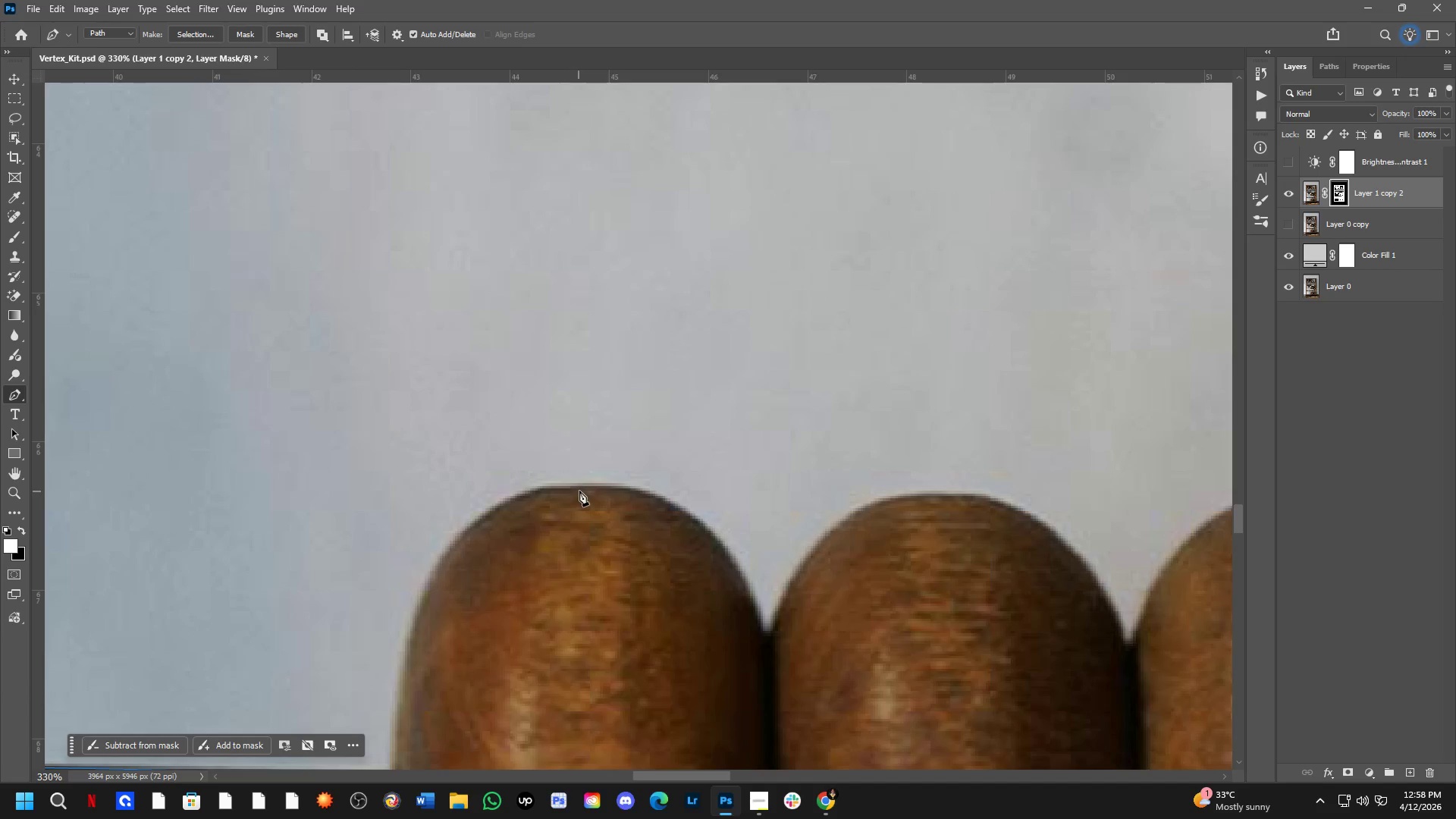 
left_click_drag(start_coordinate=[588, 490], to_coordinate=[787, 504])
 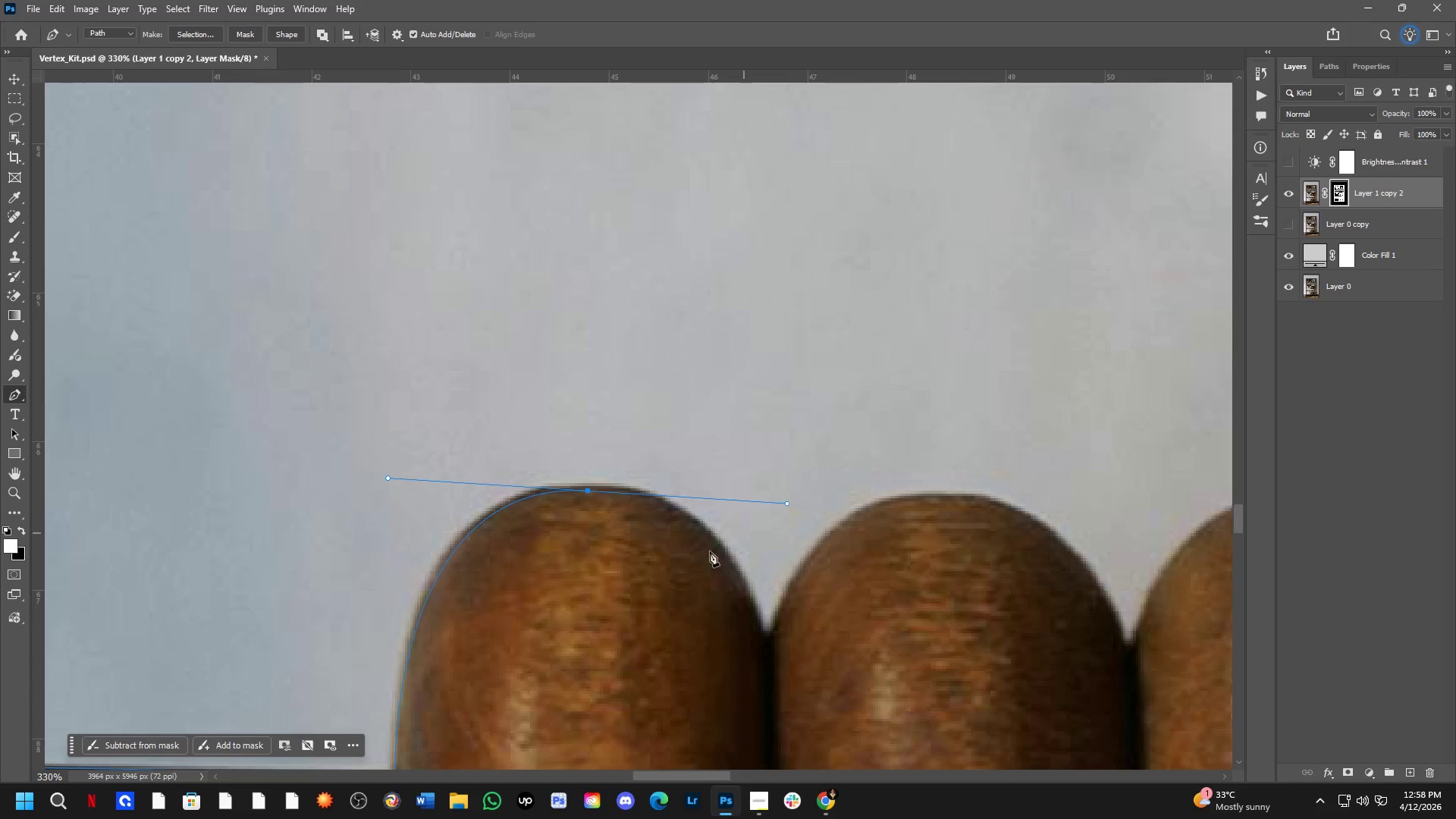 
hold_key(key=Space, duration=0.62)
 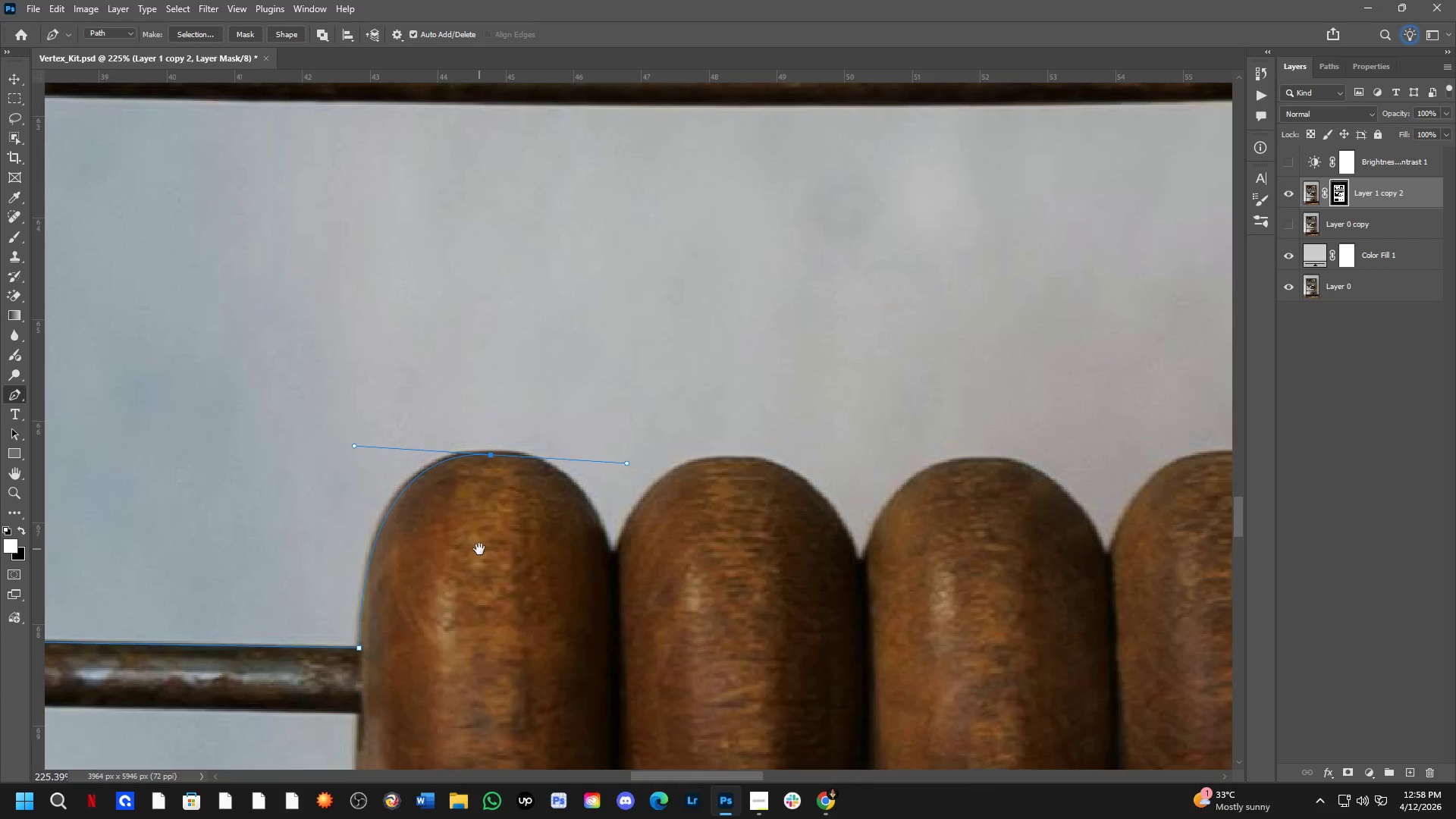 
left_click_drag(start_coordinate=[437, 588], to_coordinate=[421, 549])
 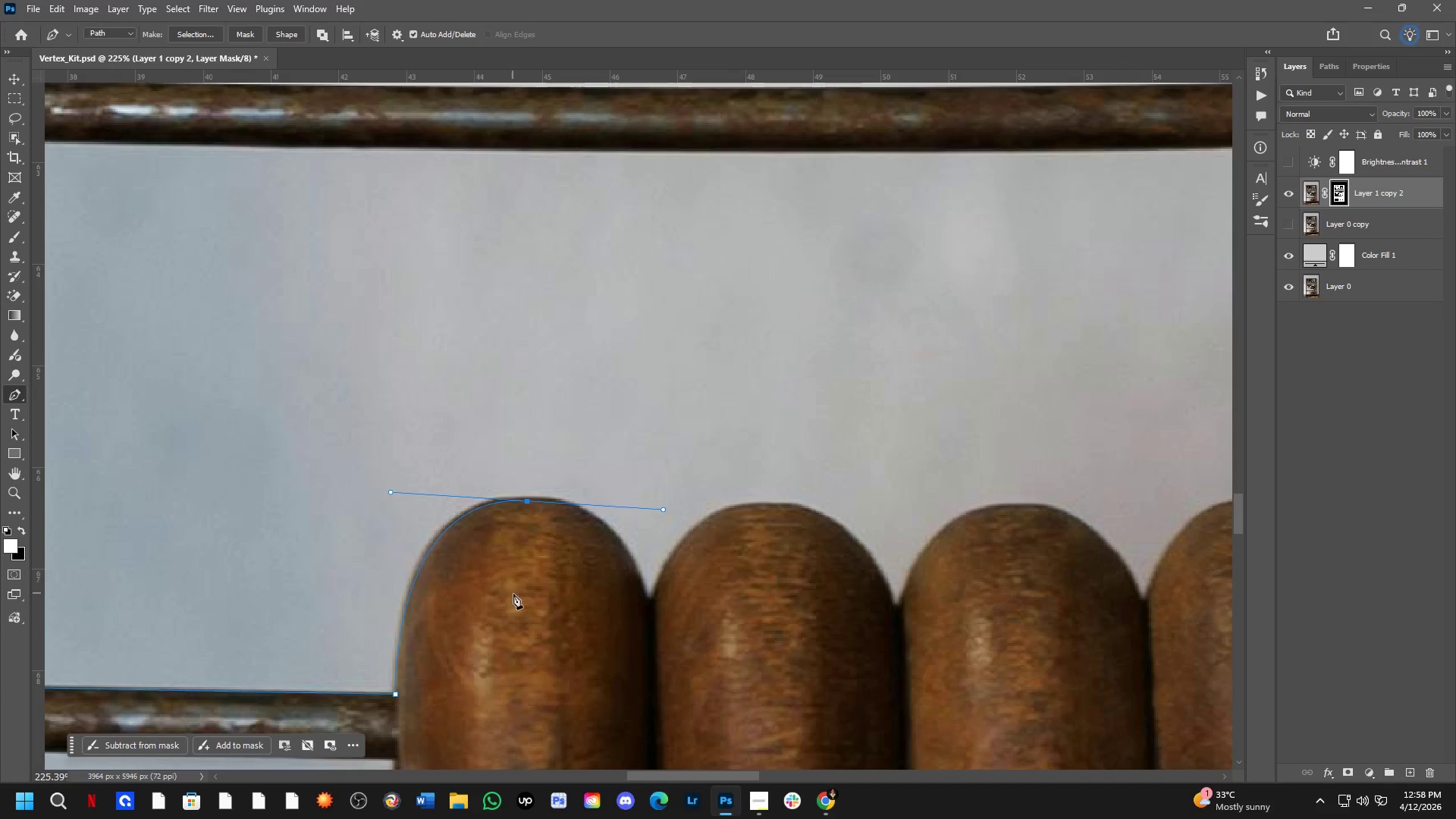 
scroll: coordinate [445, 645], scroll_direction: down, amount: 4.0
 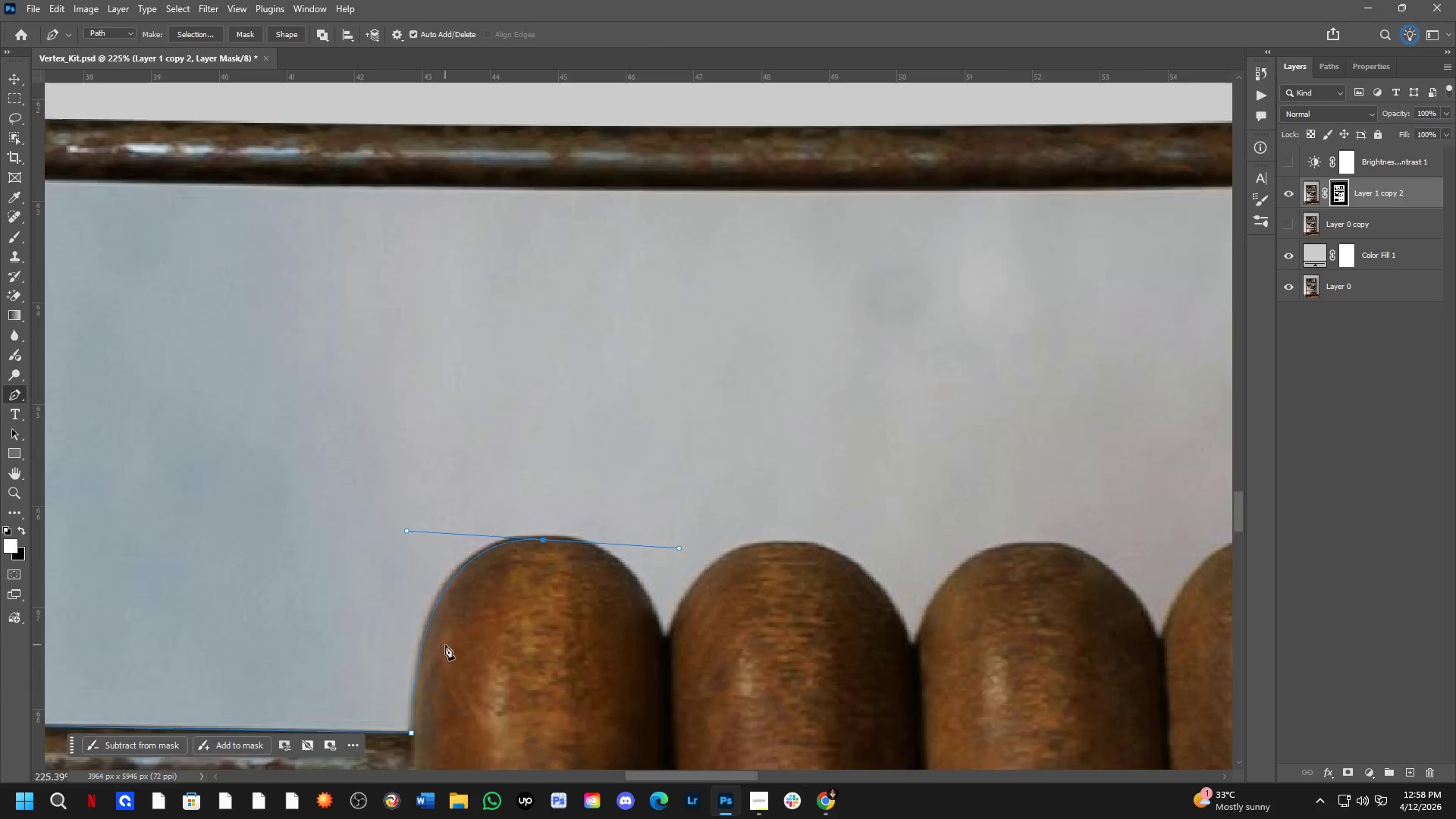 
hold_key(key=Space, duration=0.48)
 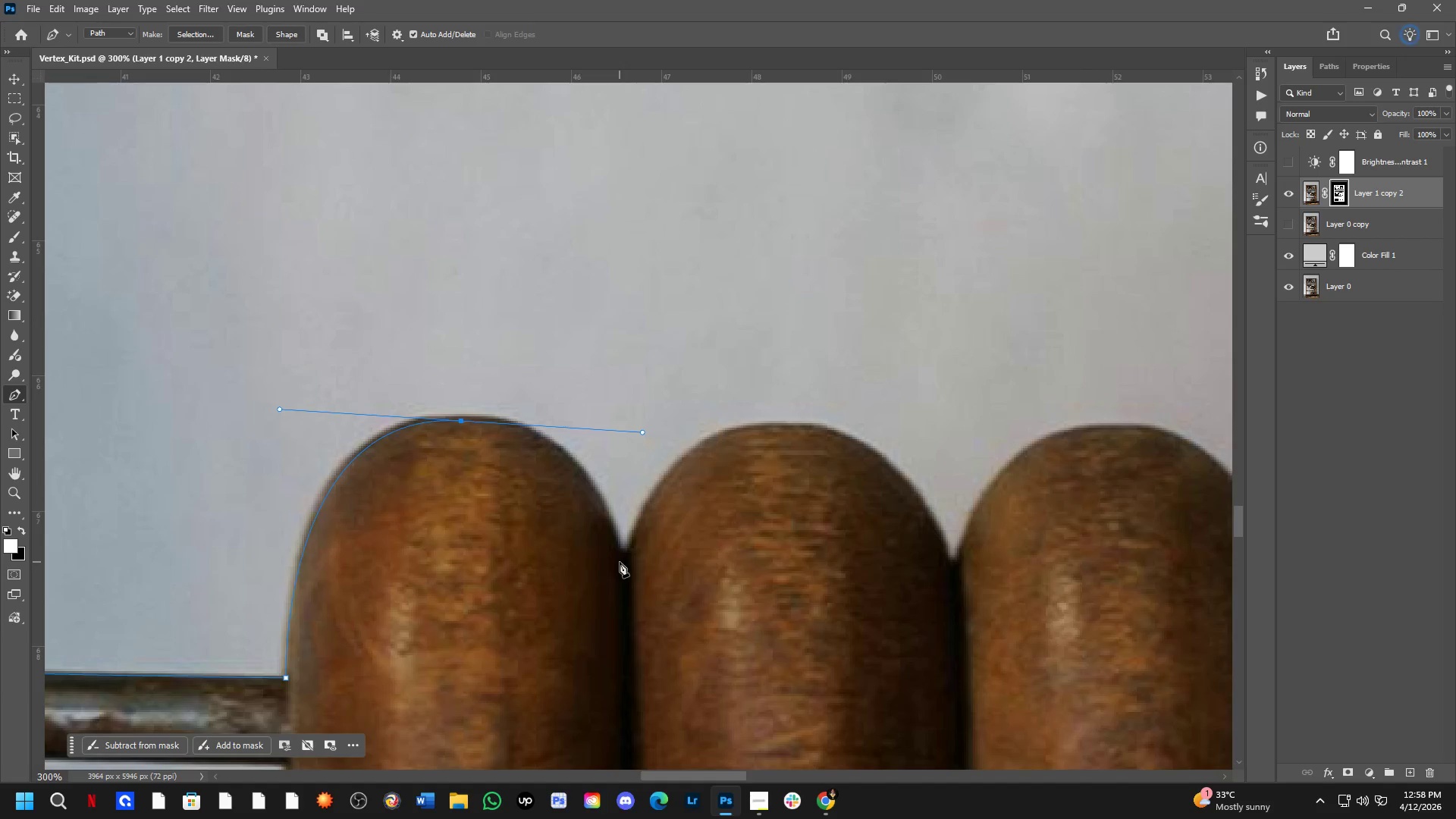 
left_click_drag(start_coordinate=[516, 595], to_coordinate=[479, 549])
 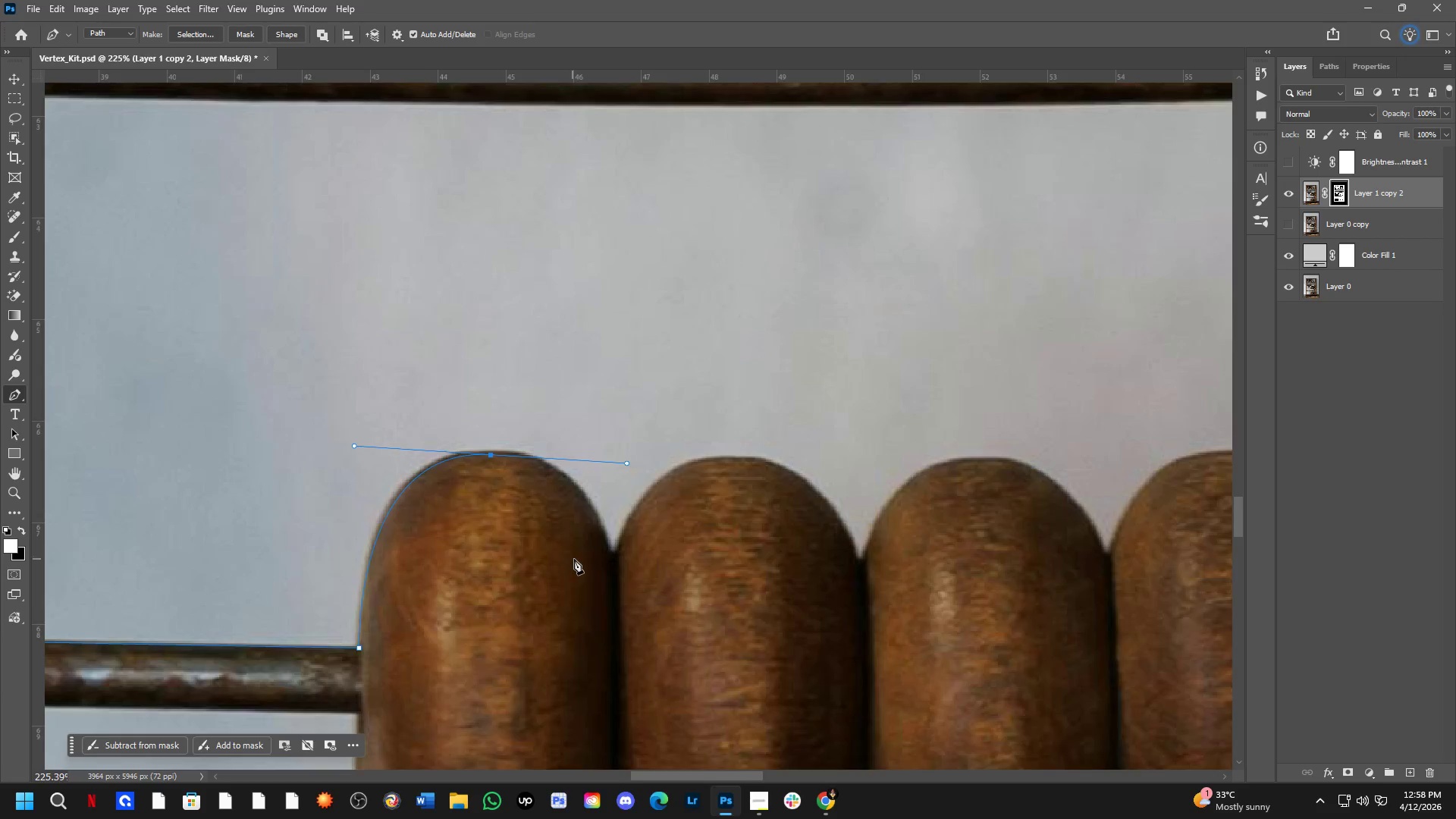 
scroll: coordinate [591, 559], scroll_direction: up, amount: 3.0
 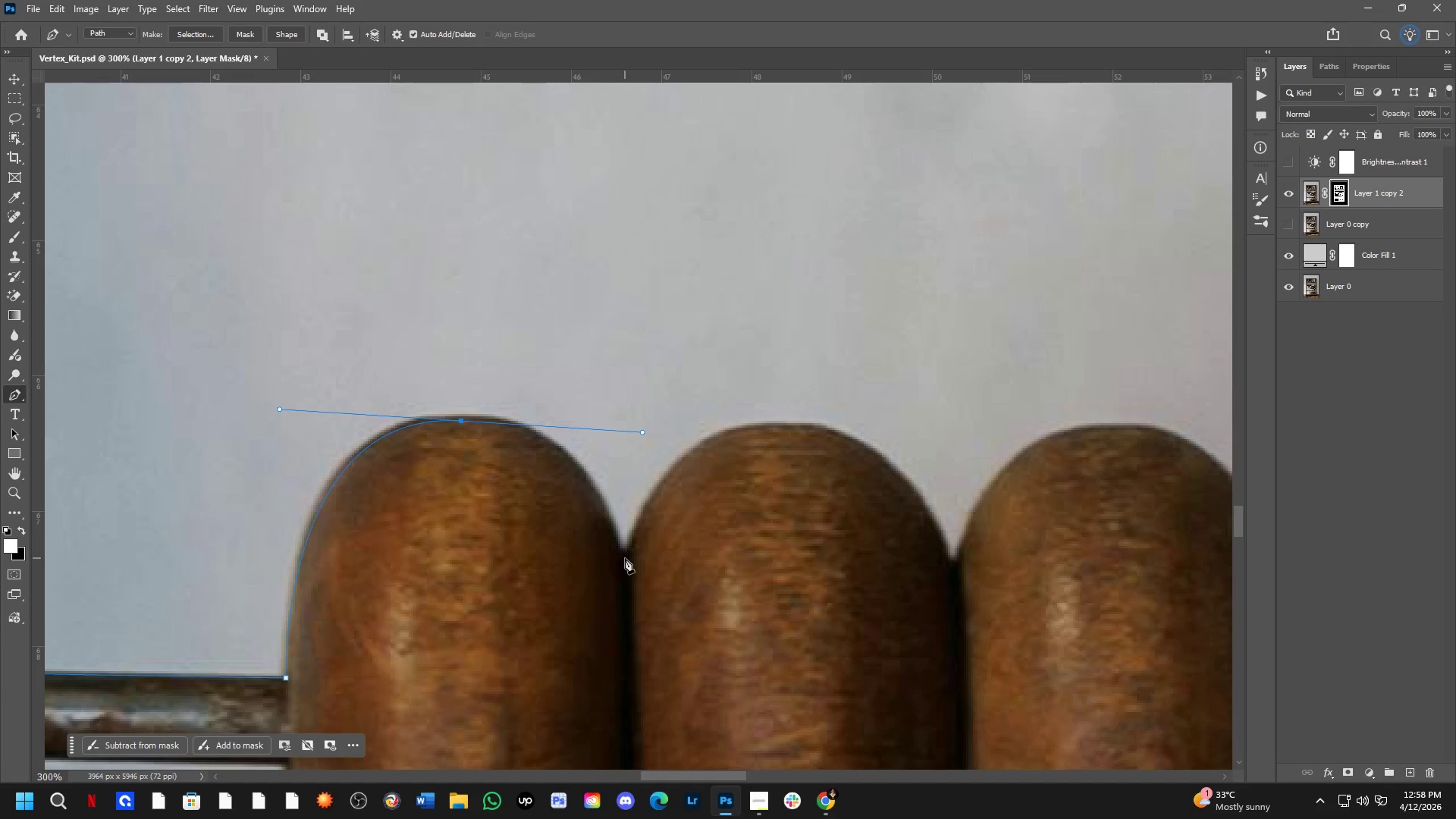 
left_click([624, 558])
 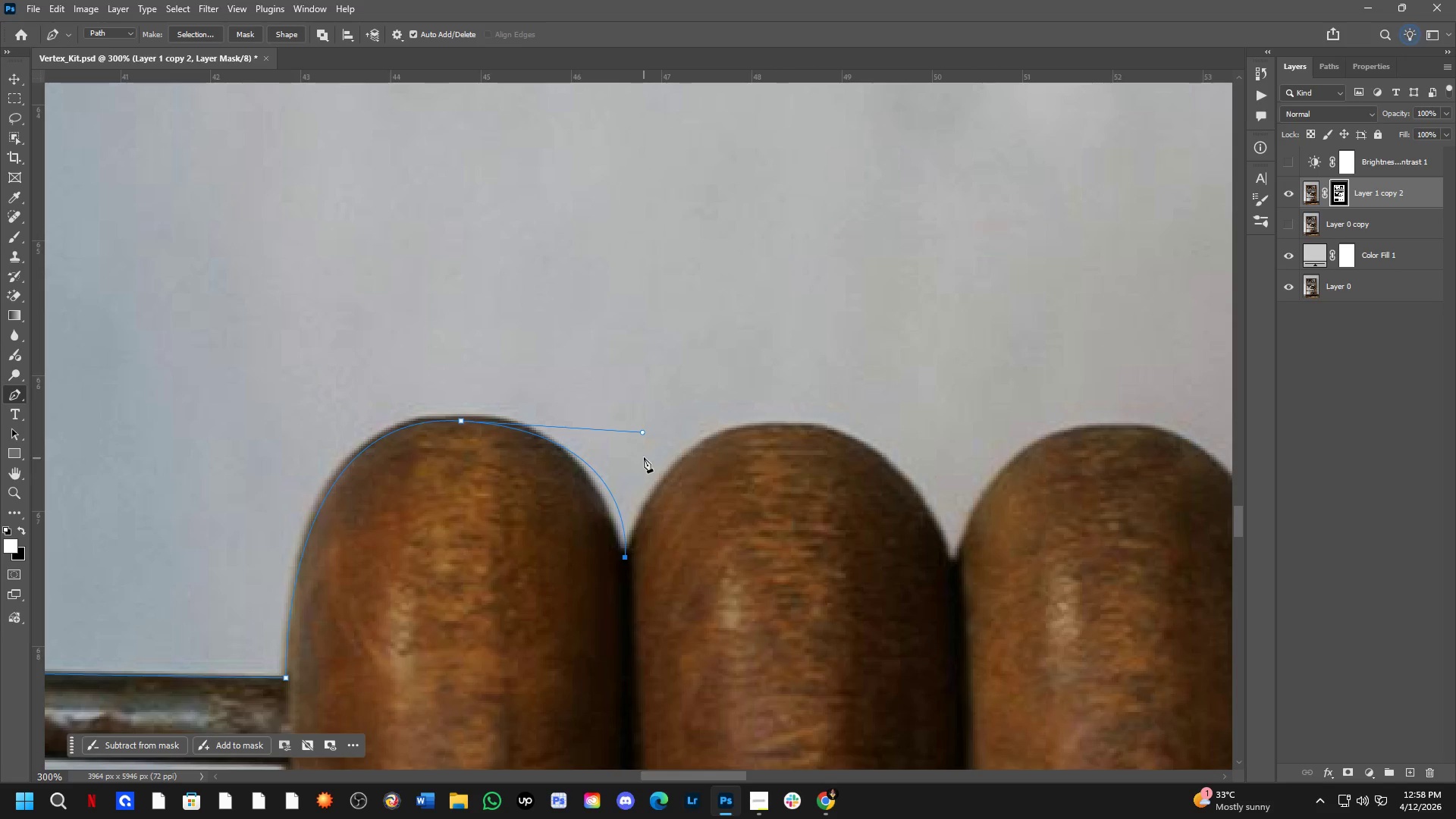 
hold_key(key=ControlLeft, duration=1.8)
left_click_drag(start_coordinate=[644, 432], to_coordinate=[600, 416])
 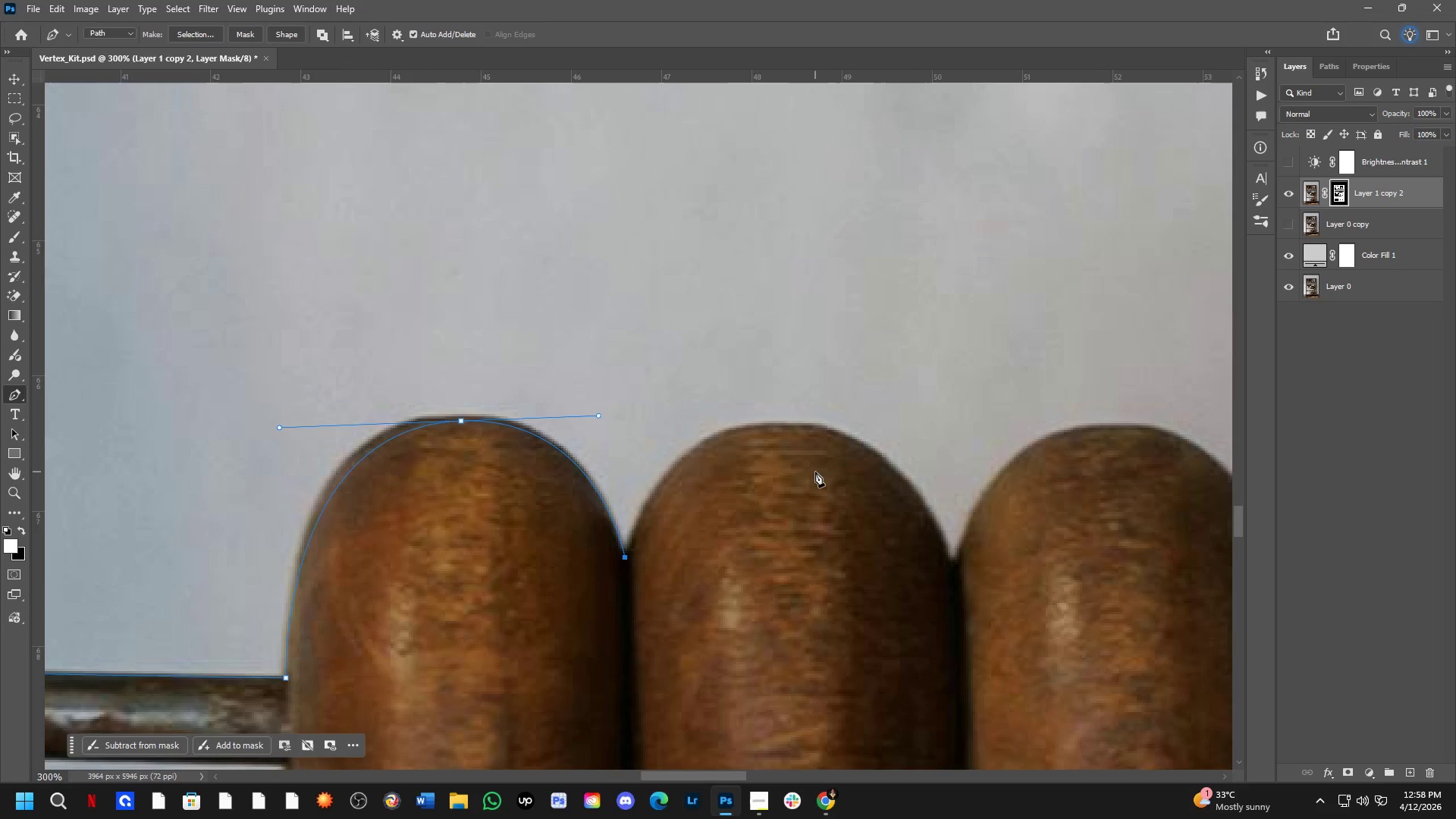 
scroll: coordinate [795, 432], scroll_direction: down, amount: 2.0
 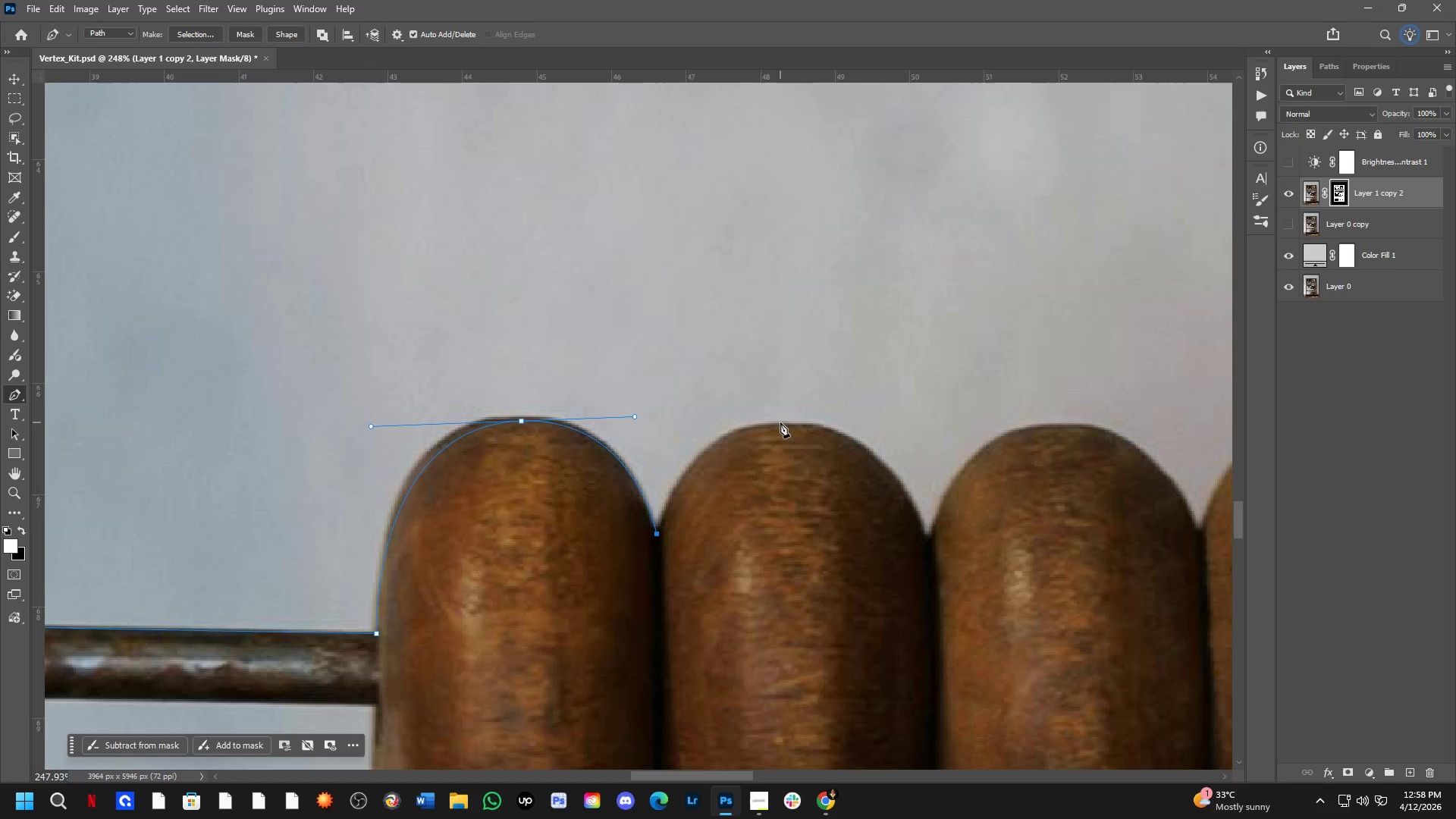 
key(Alt+Tab)